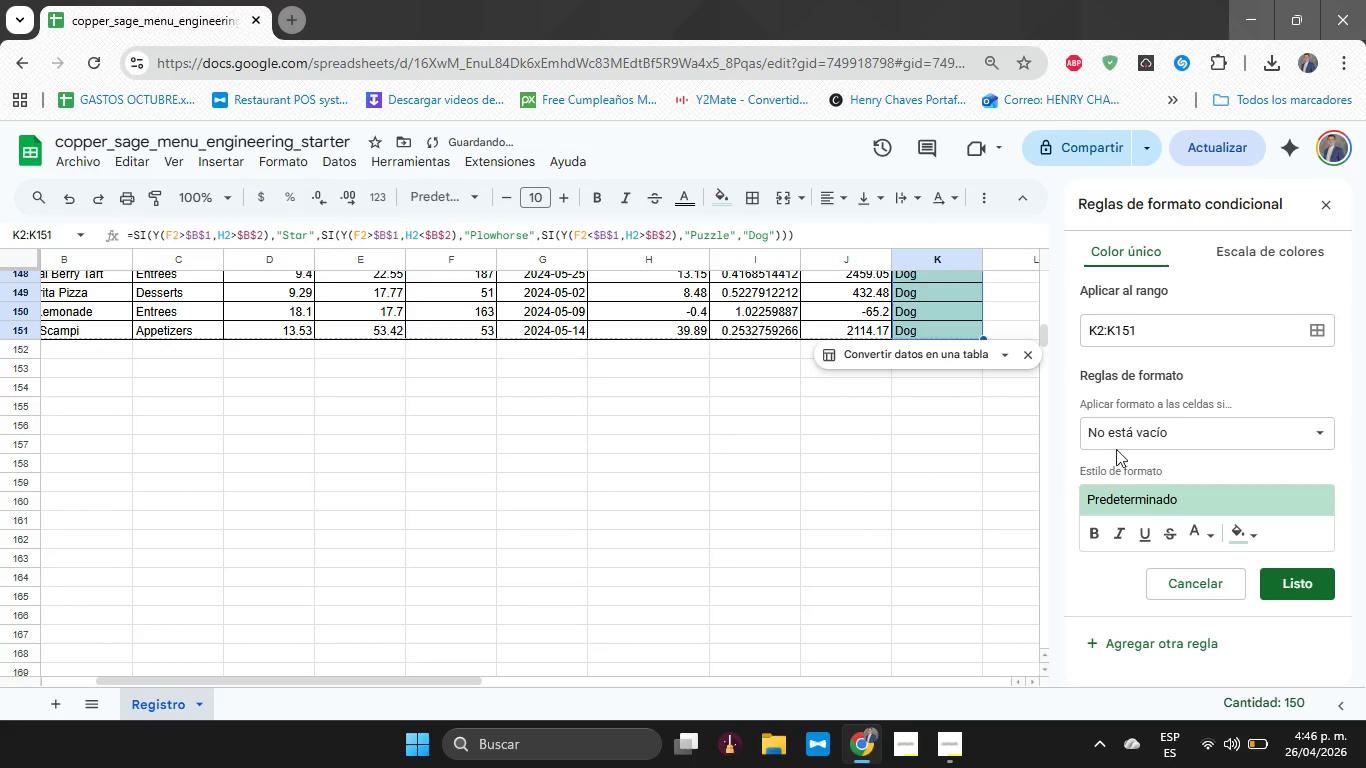 
left_click([1134, 422])
 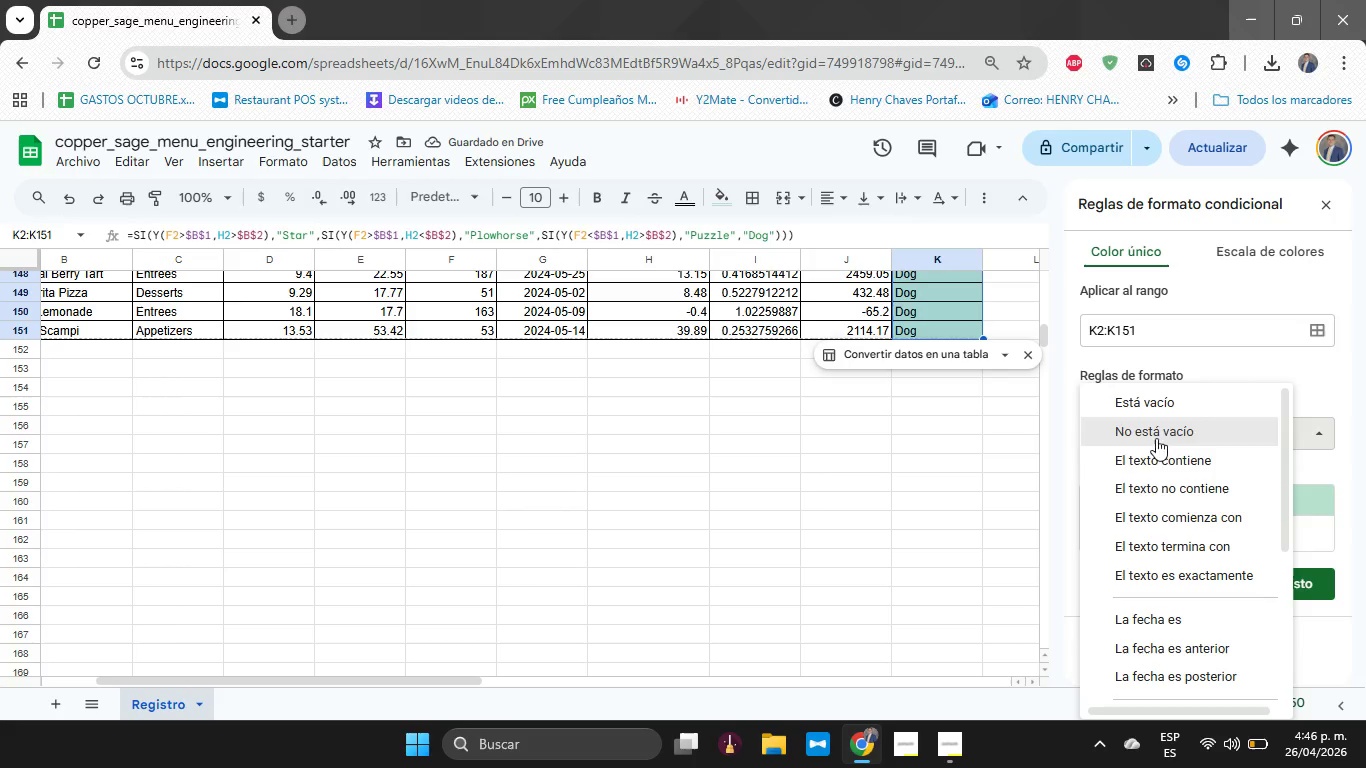 
left_click([1186, 570])
 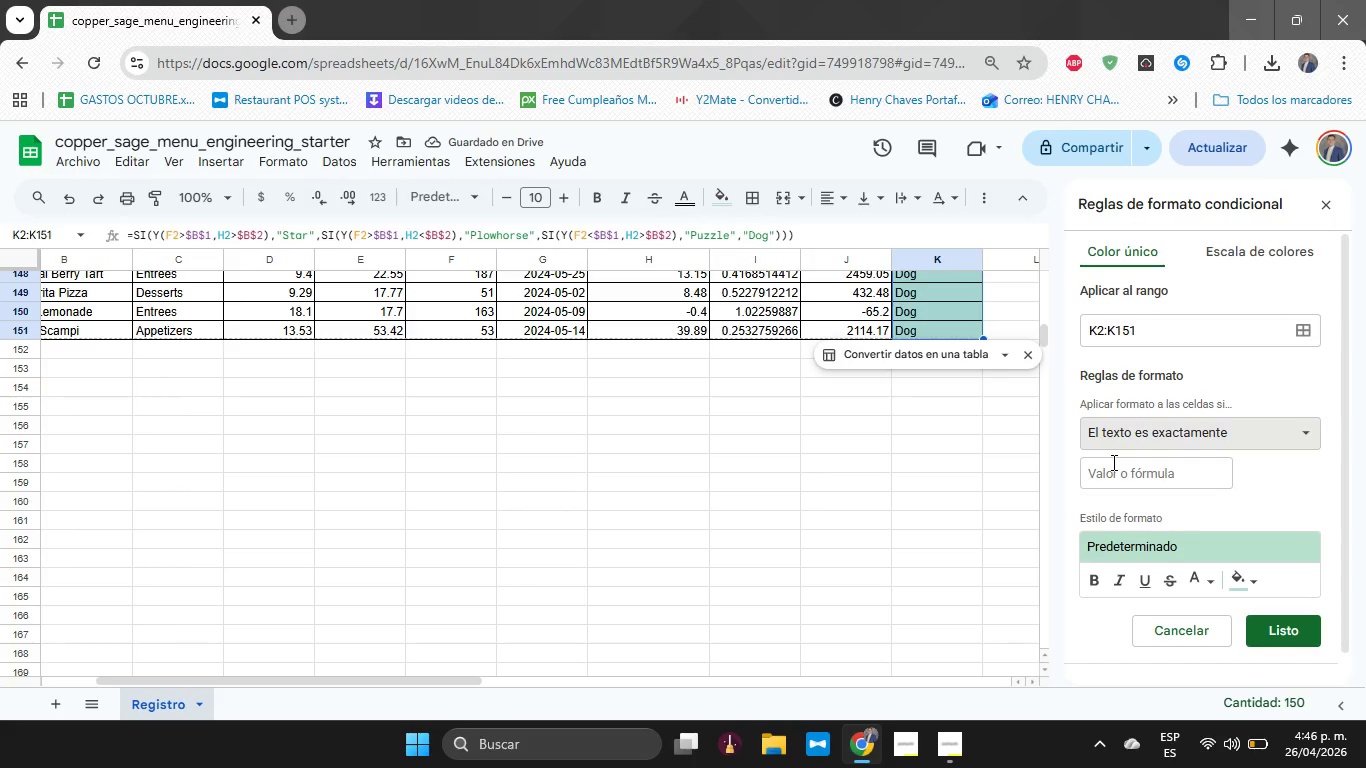 
left_click([1112, 462])
 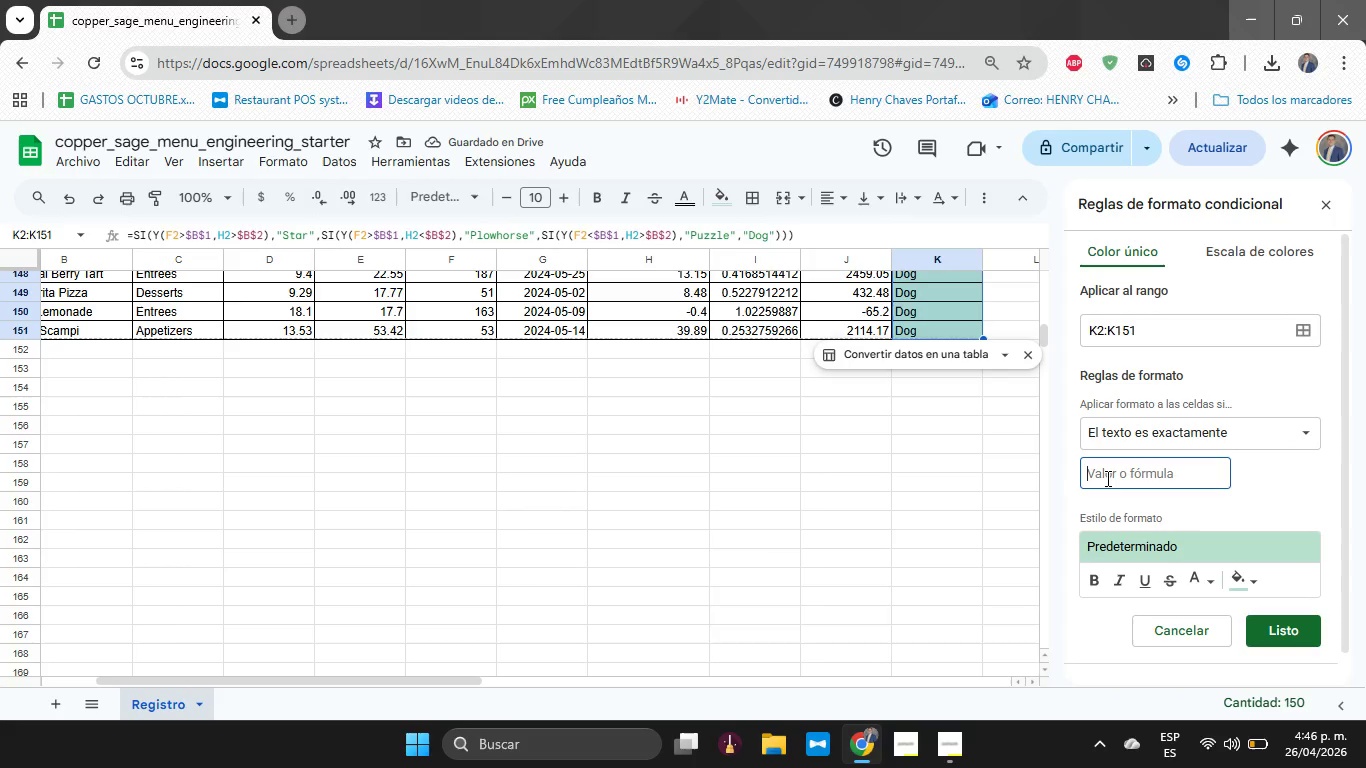 
type(Dog)
 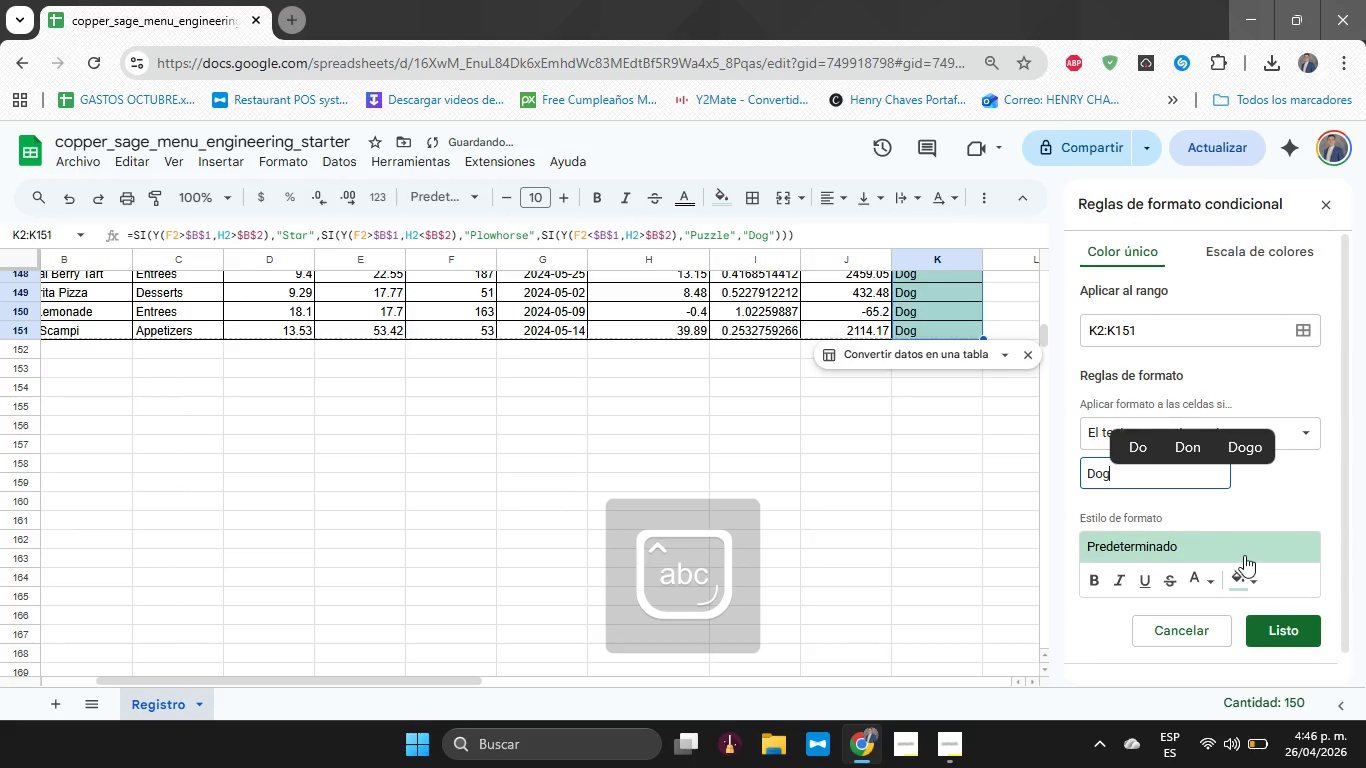 
left_click([1251, 568])
 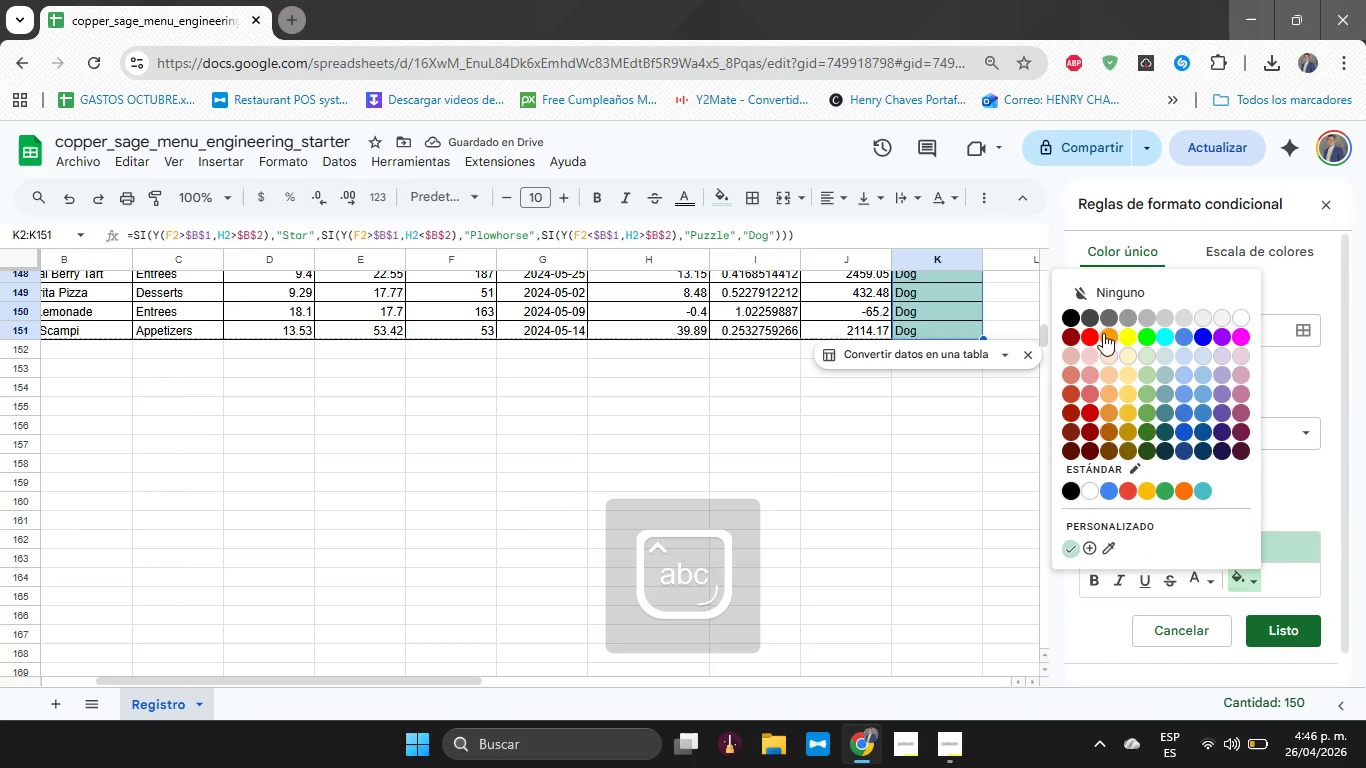 
left_click([1090, 334])
 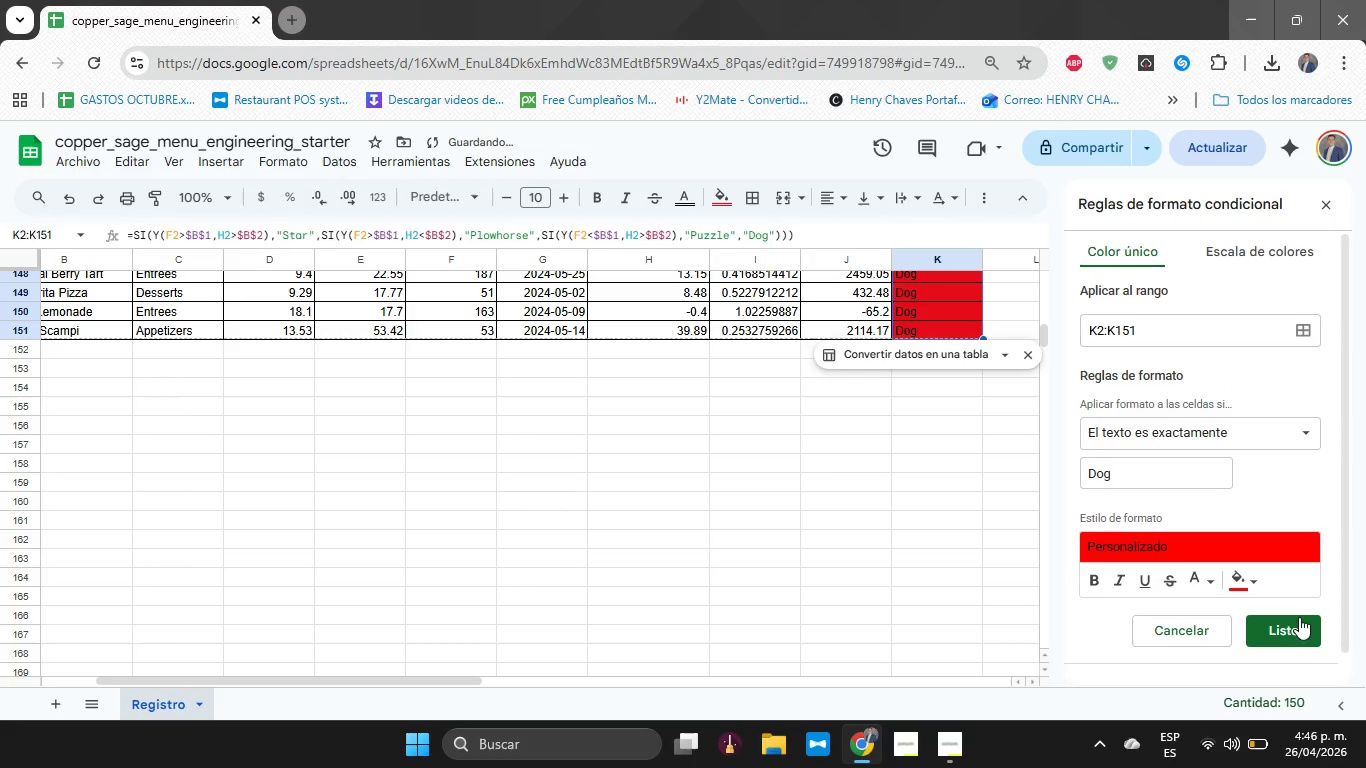 
left_click([1299, 637])
 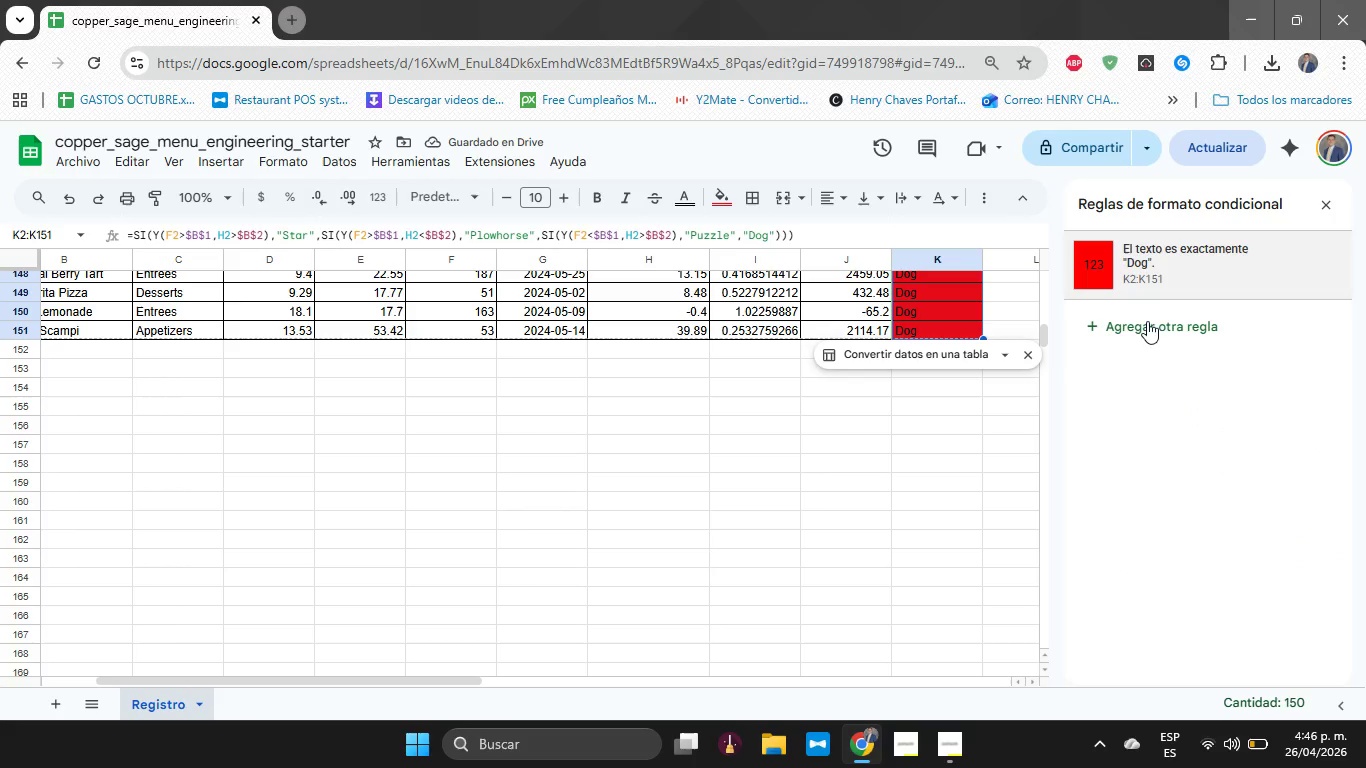 
left_click([1143, 308])
 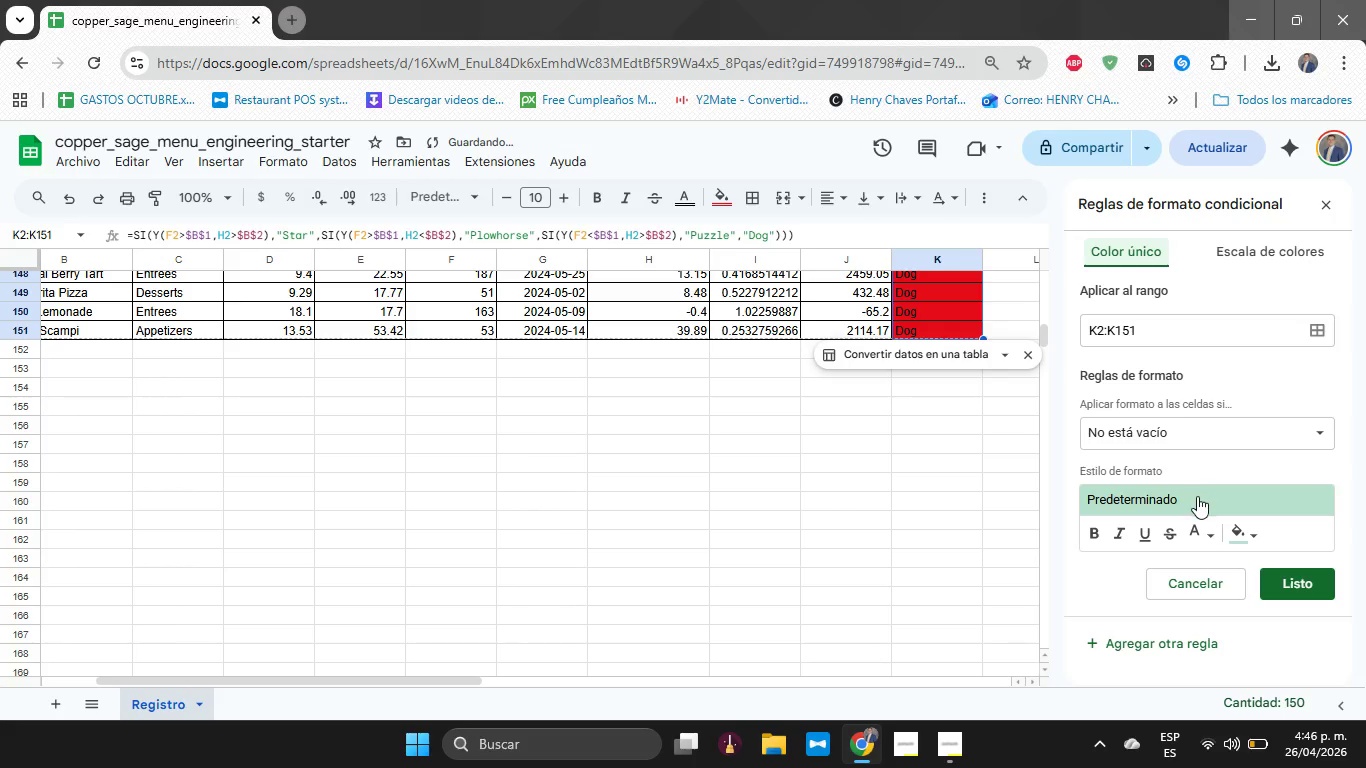 
left_click([1173, 428])
 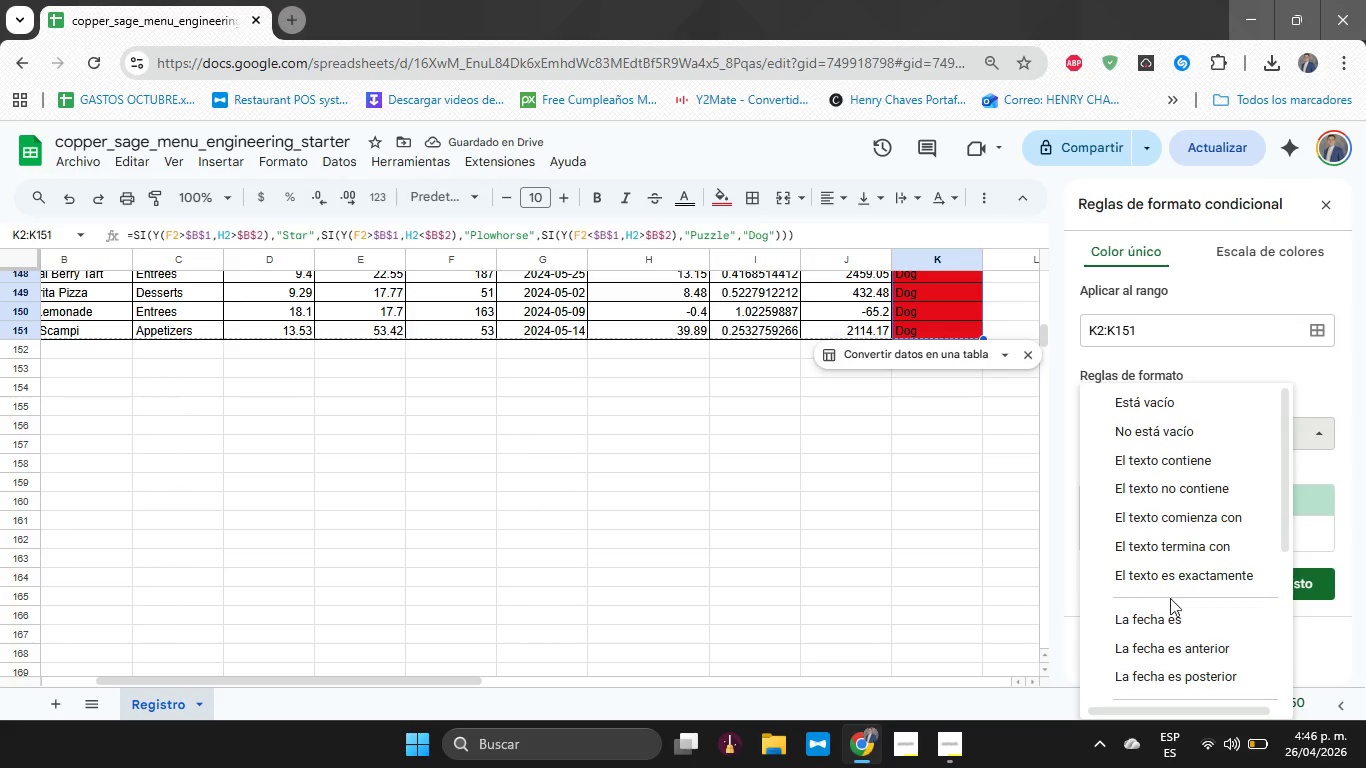 
left_click([1162, 581])
 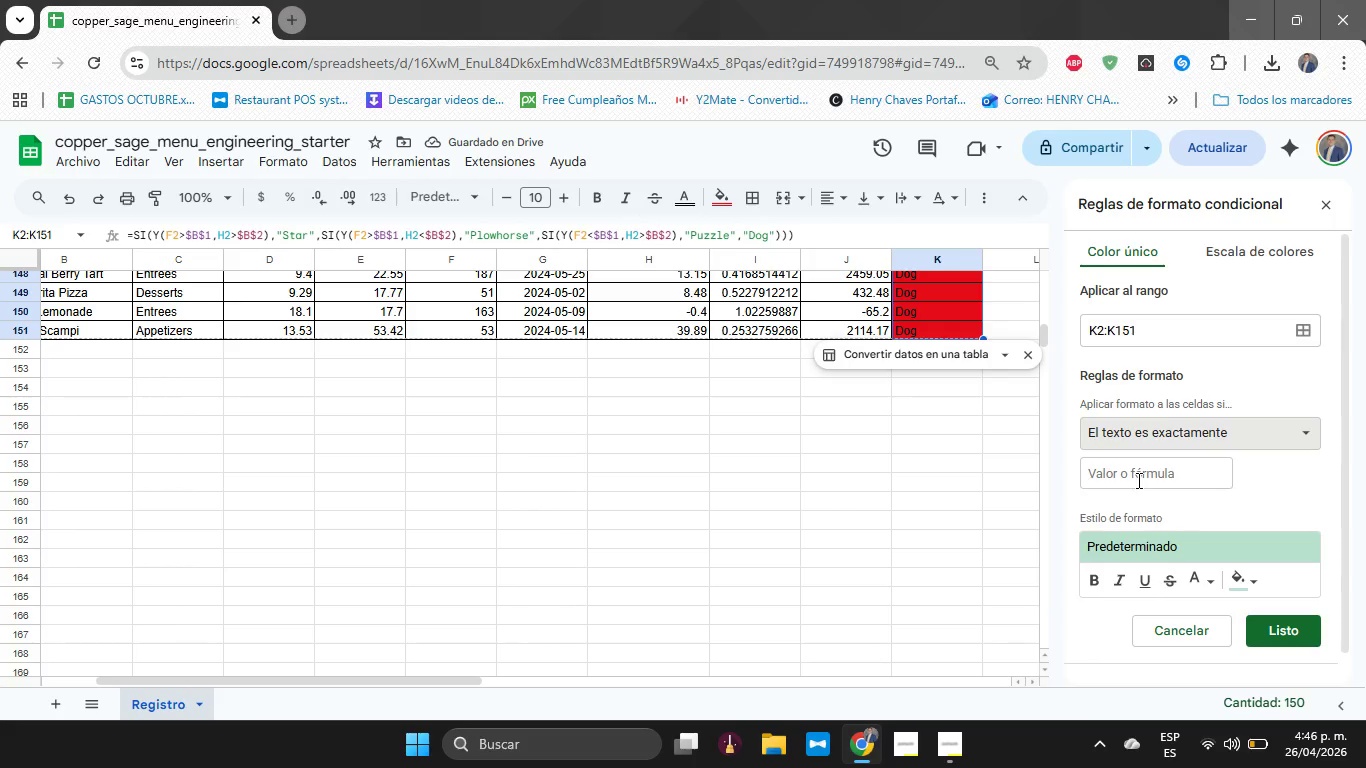 
left_click([1137, 480])
 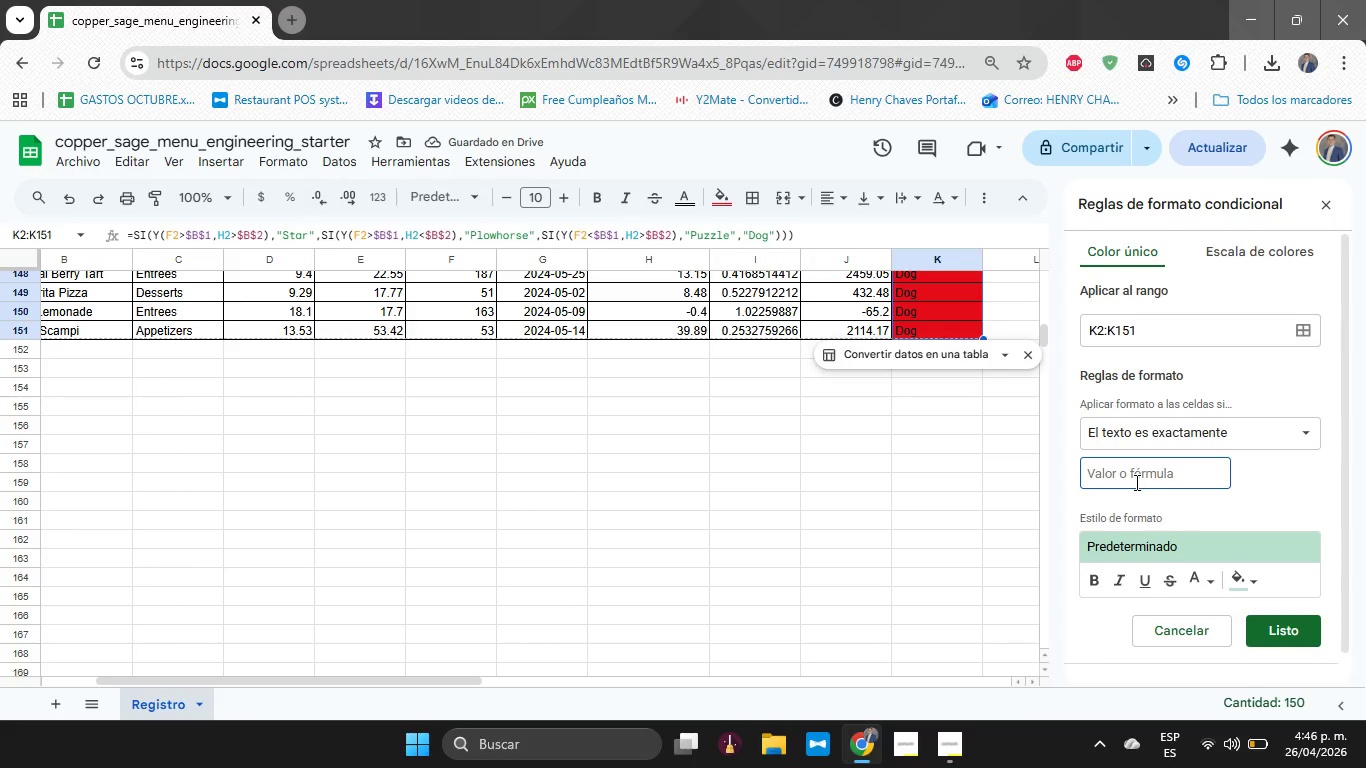 
type(Star)
 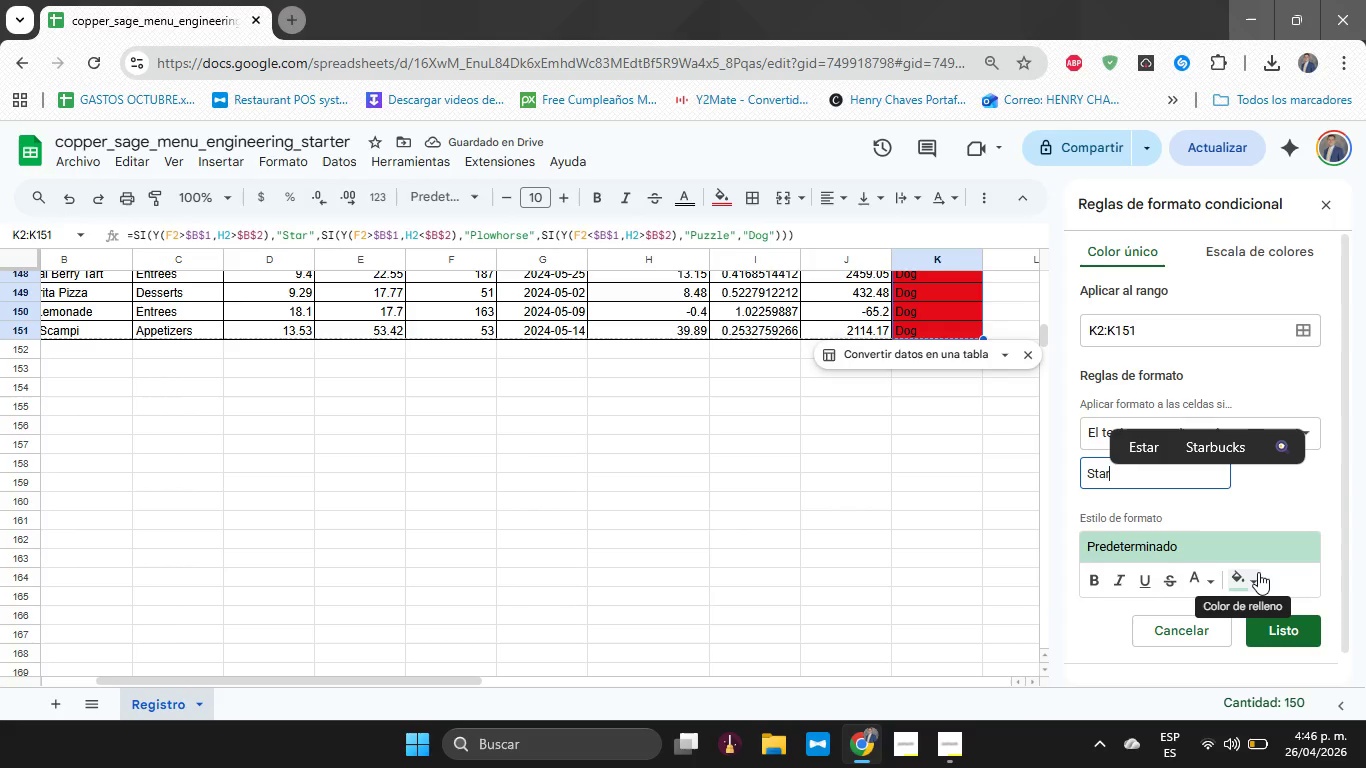 
left_click([1258, 572])
 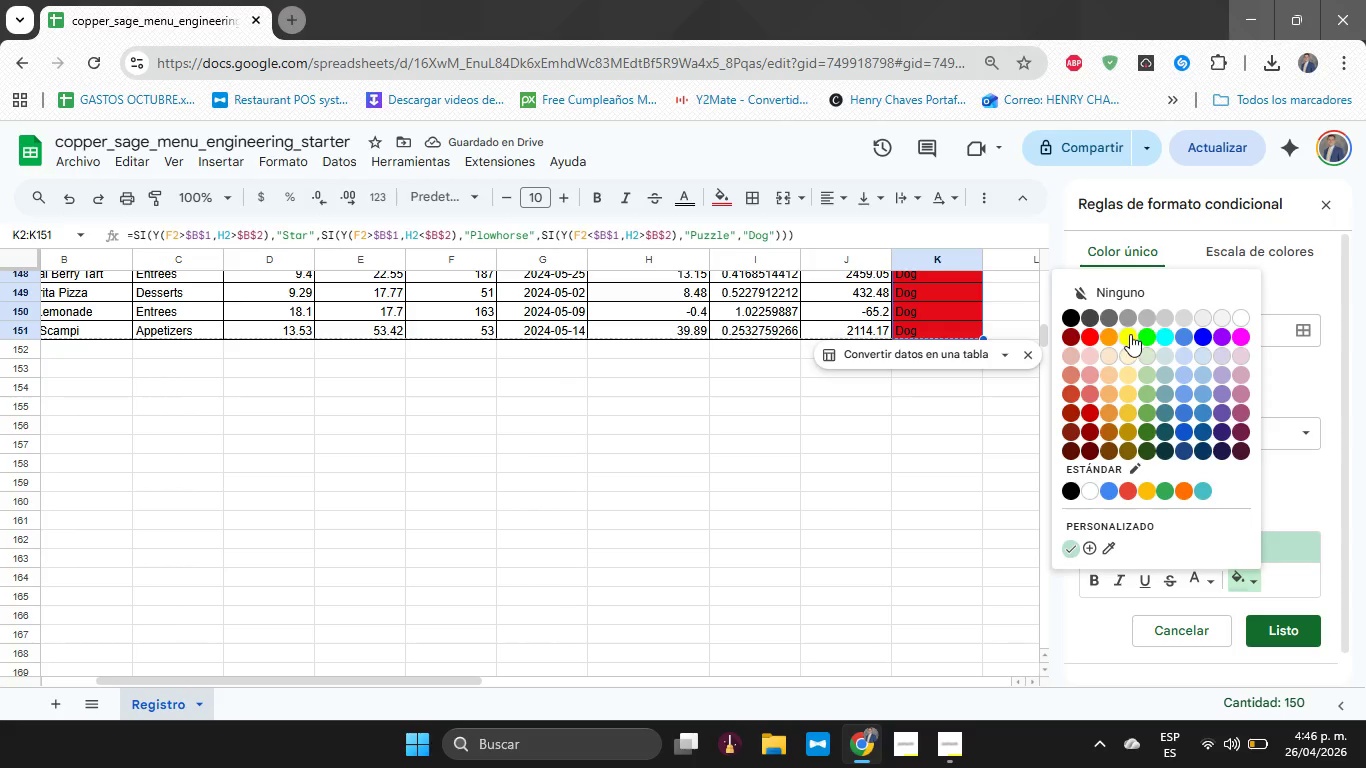 
left_click([1142, 334])
 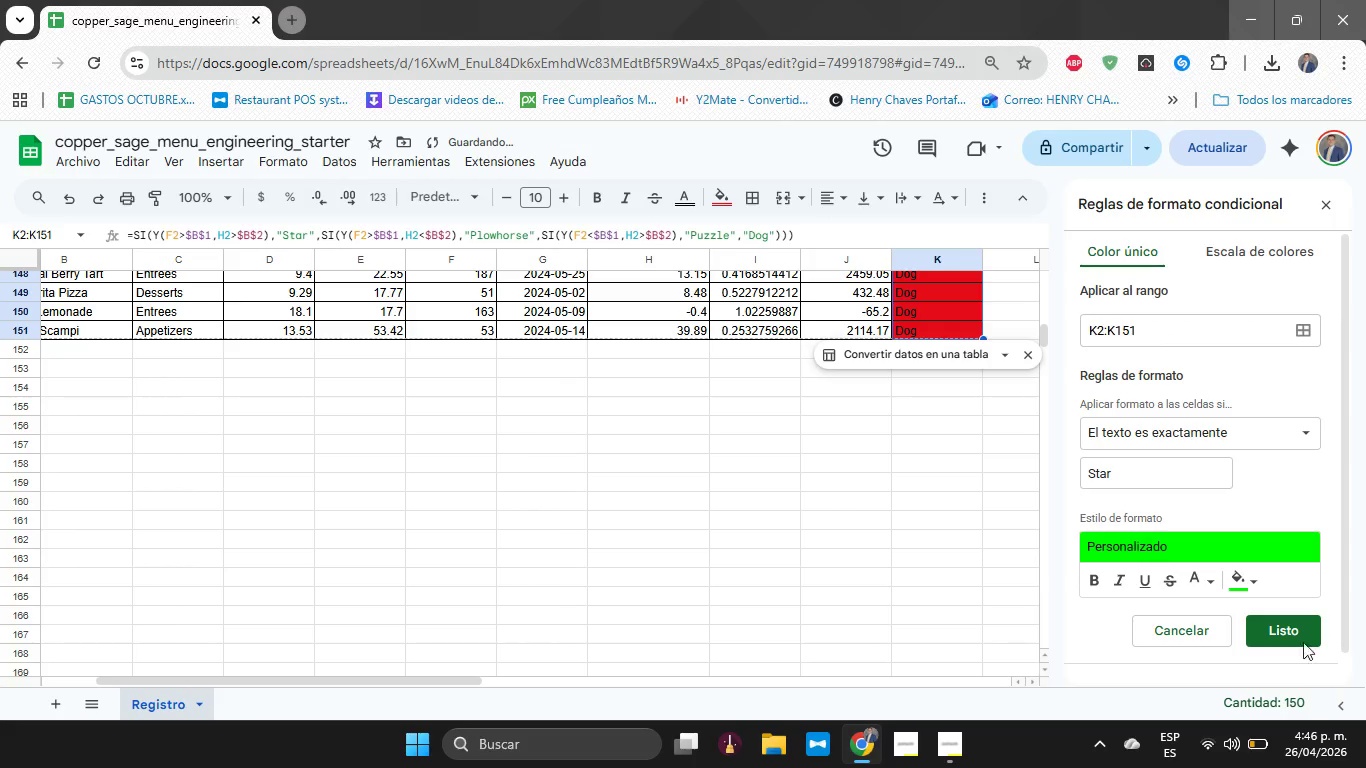 
left_click([1289, 617])
 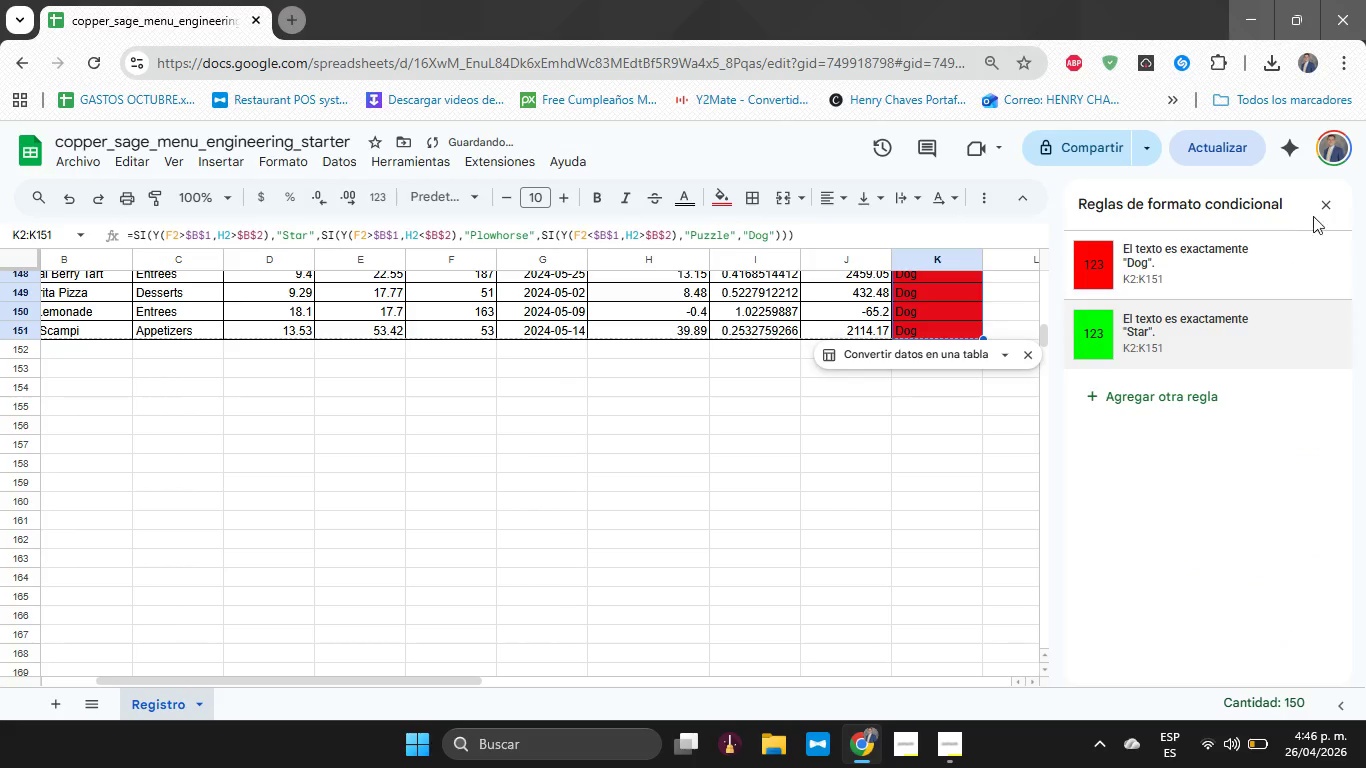 
left_click([1320, 209])
 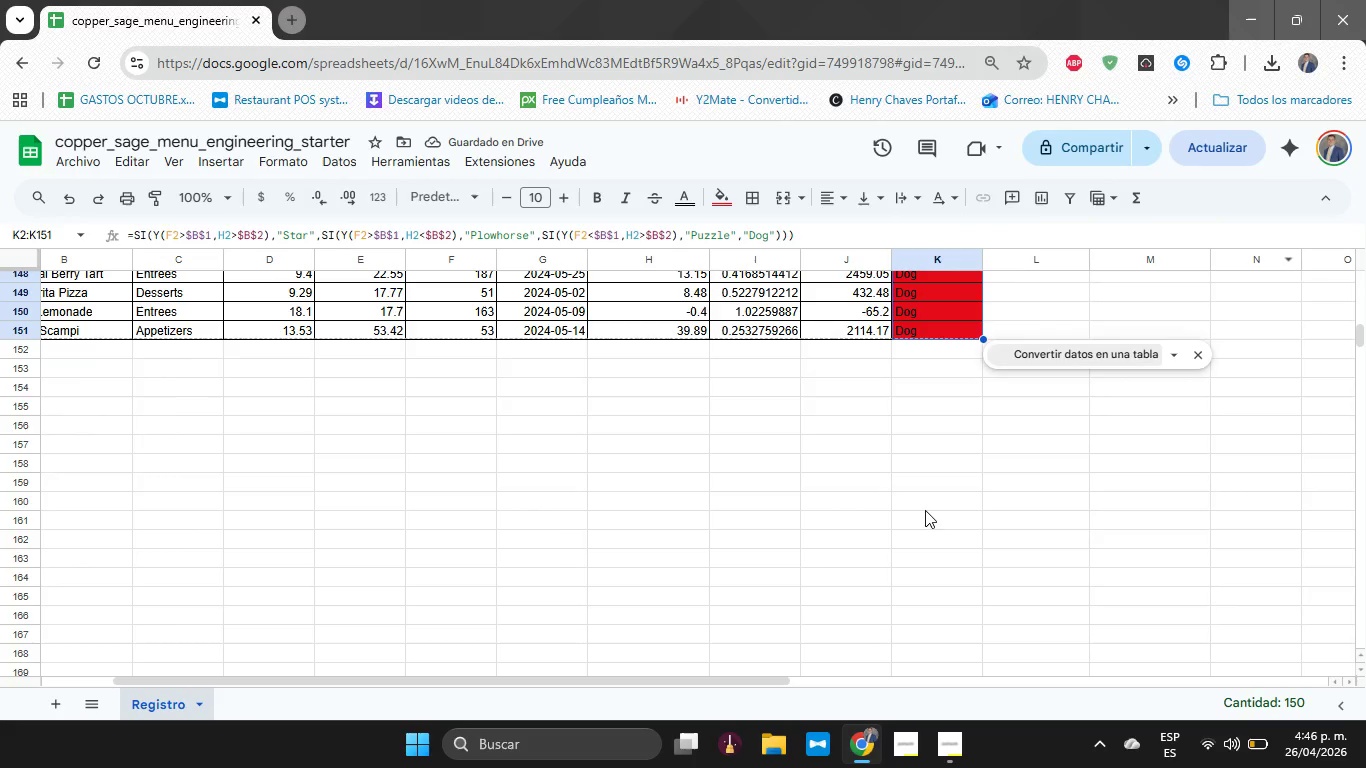 
scroll: coordinate [844, 472], scroll_direction: up, amount: 36.0
 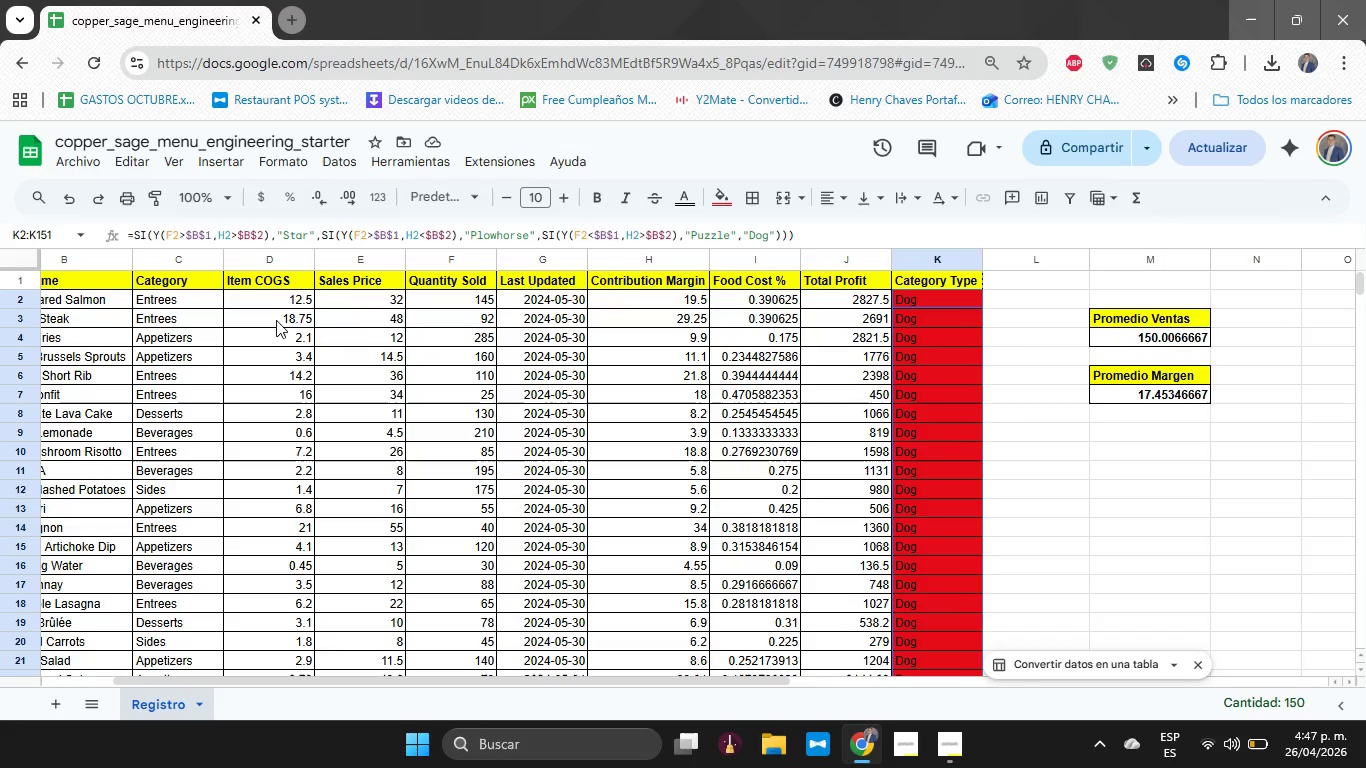 
wait(49.39)
 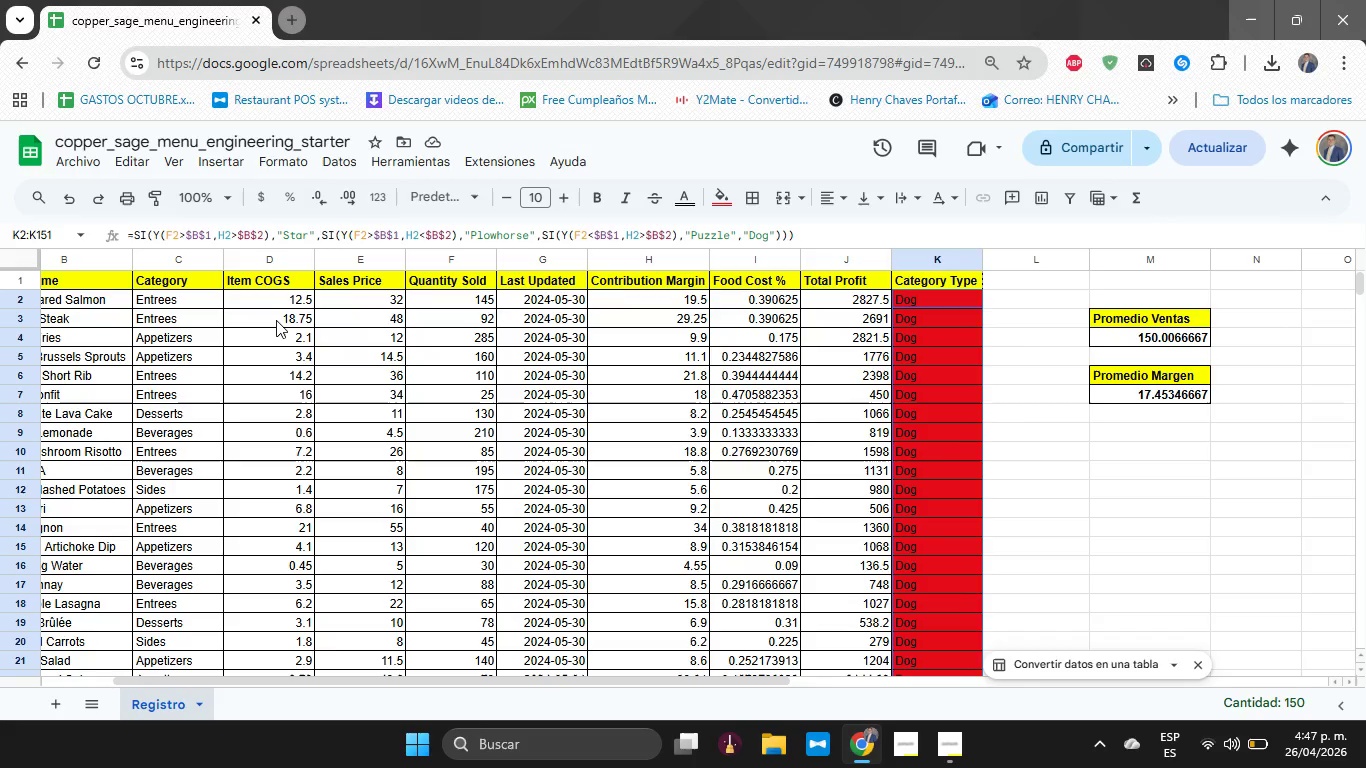 
left_click([964, 748])